 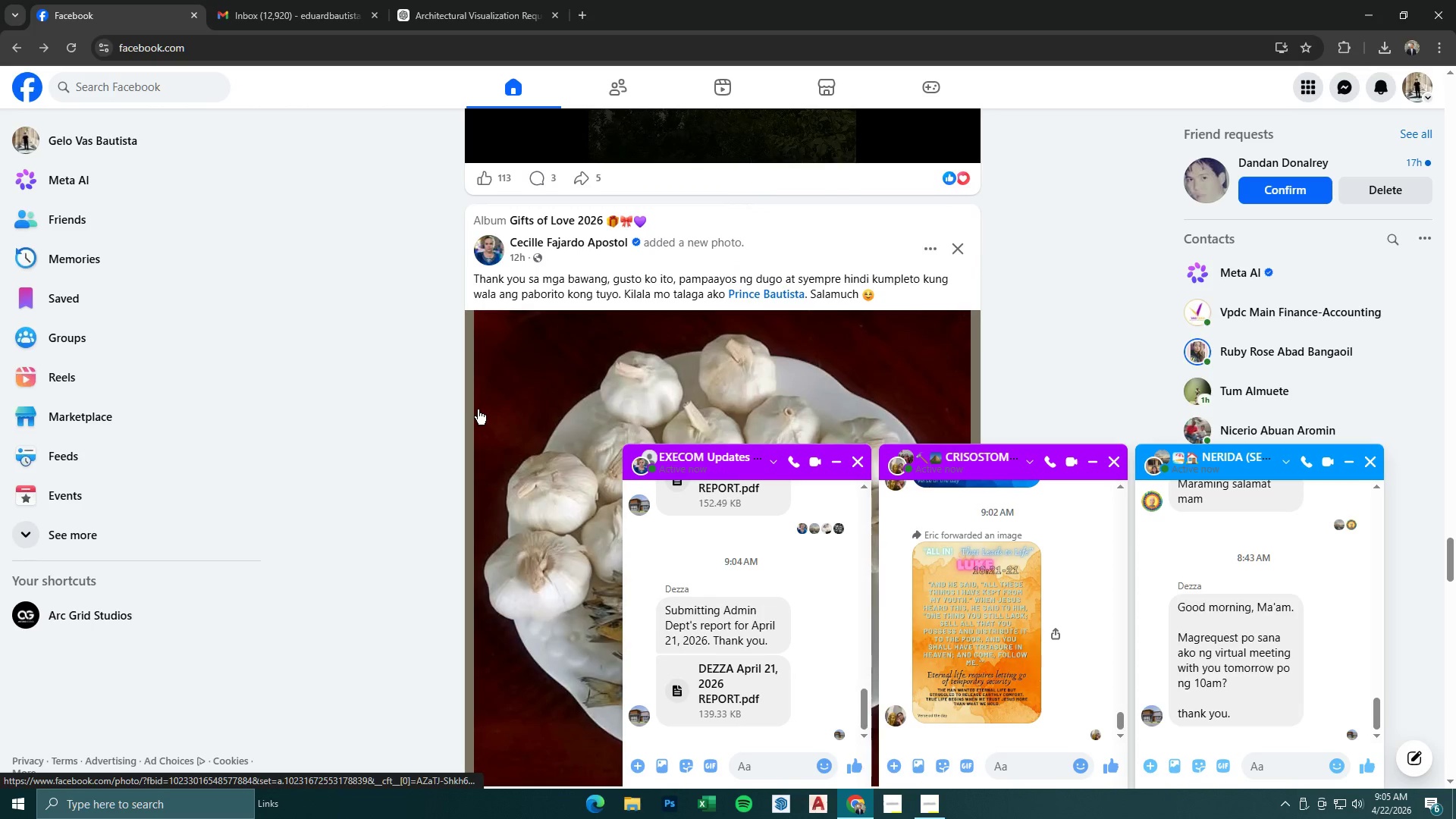 
scroll: coordinate [312, 419], scroll_direction: down, amount: 17.0
 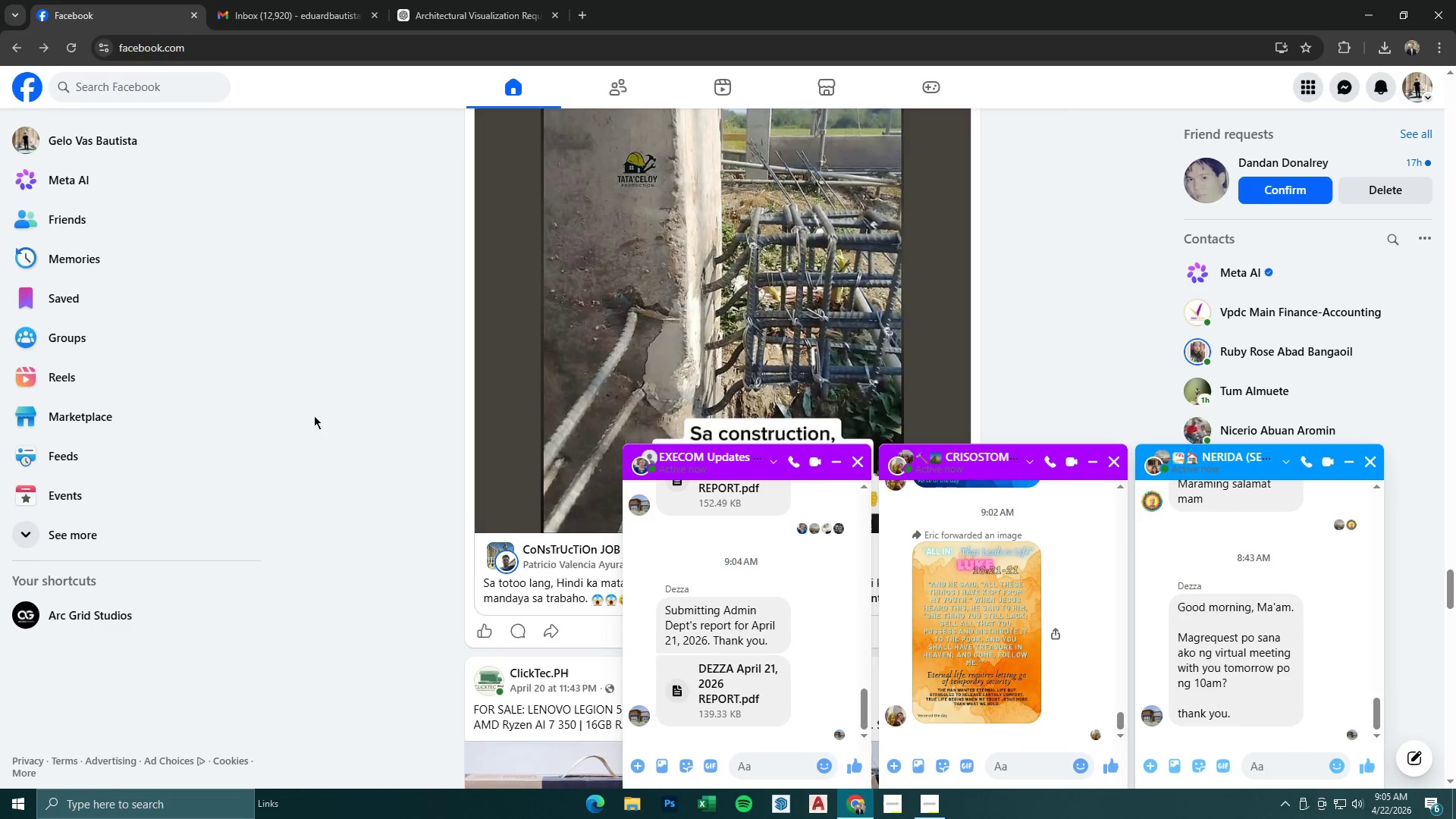 
scroll: coordinate [329, 411], scroll_direction: down, amount: 2.0
 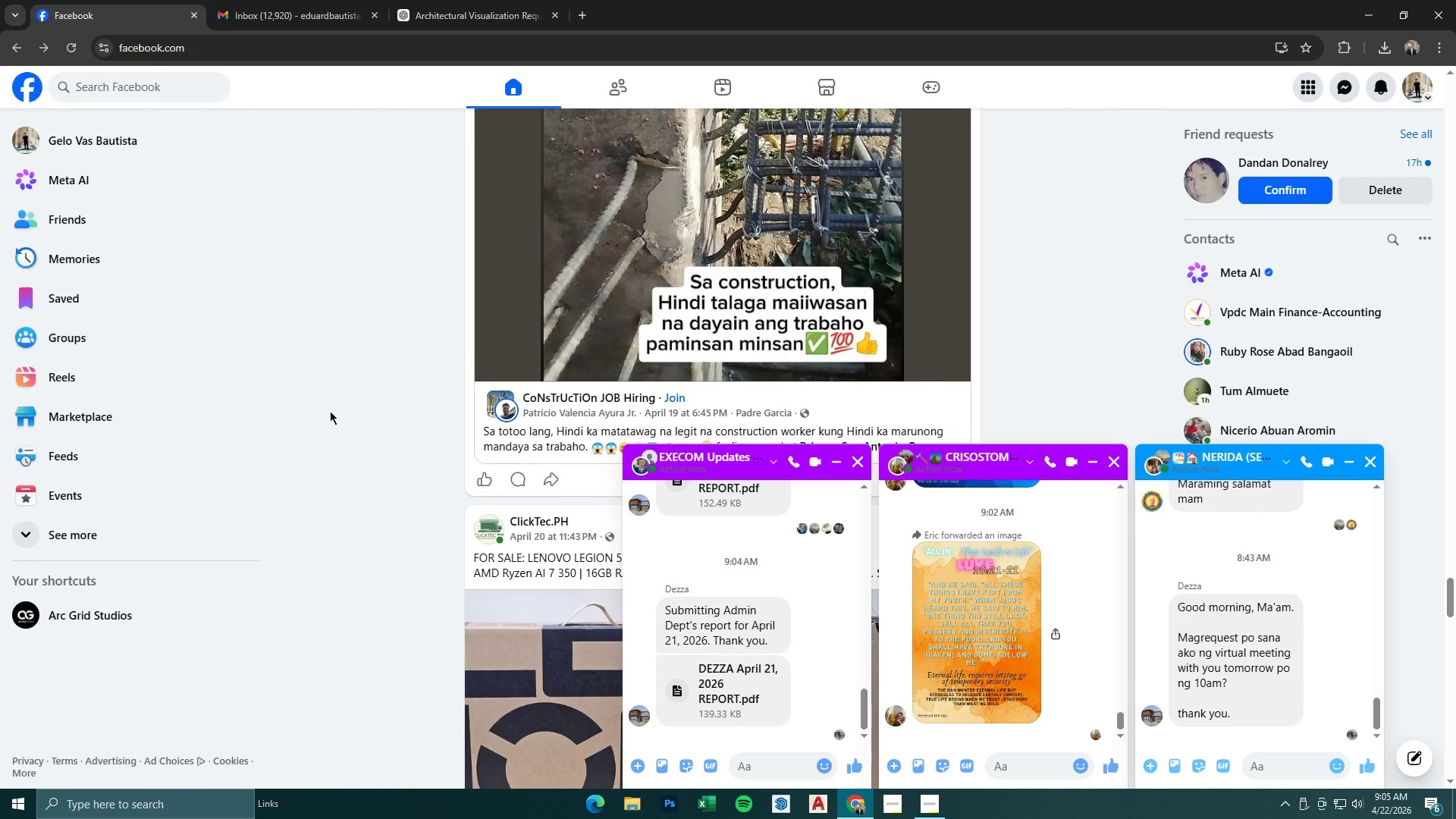 
scroll: coordinate [331, 411], scroll_direction: up, amount: 5.0
 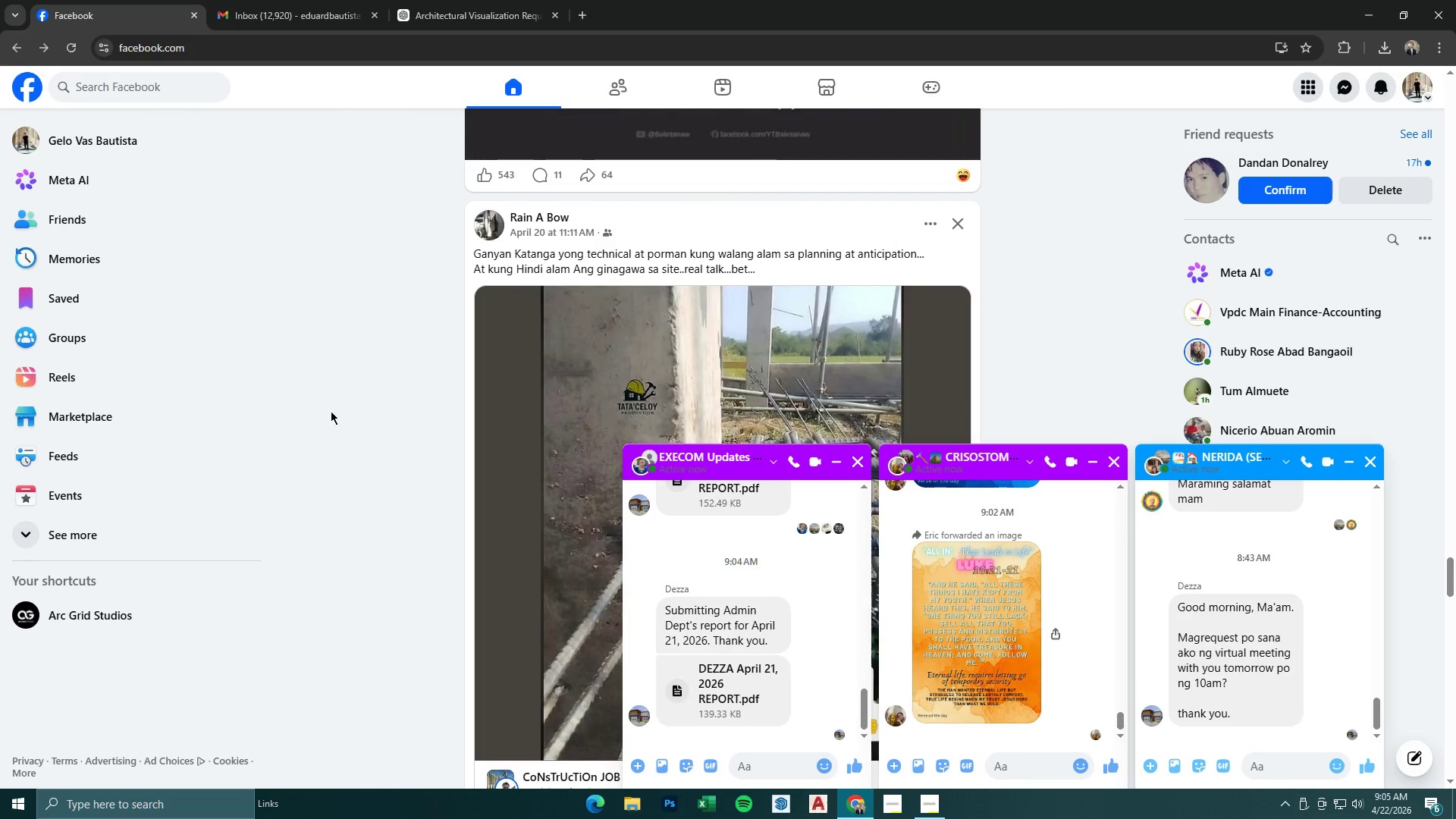 
scroll: coordinate [334, 411], scroll_direction: down, amount: 23.0
 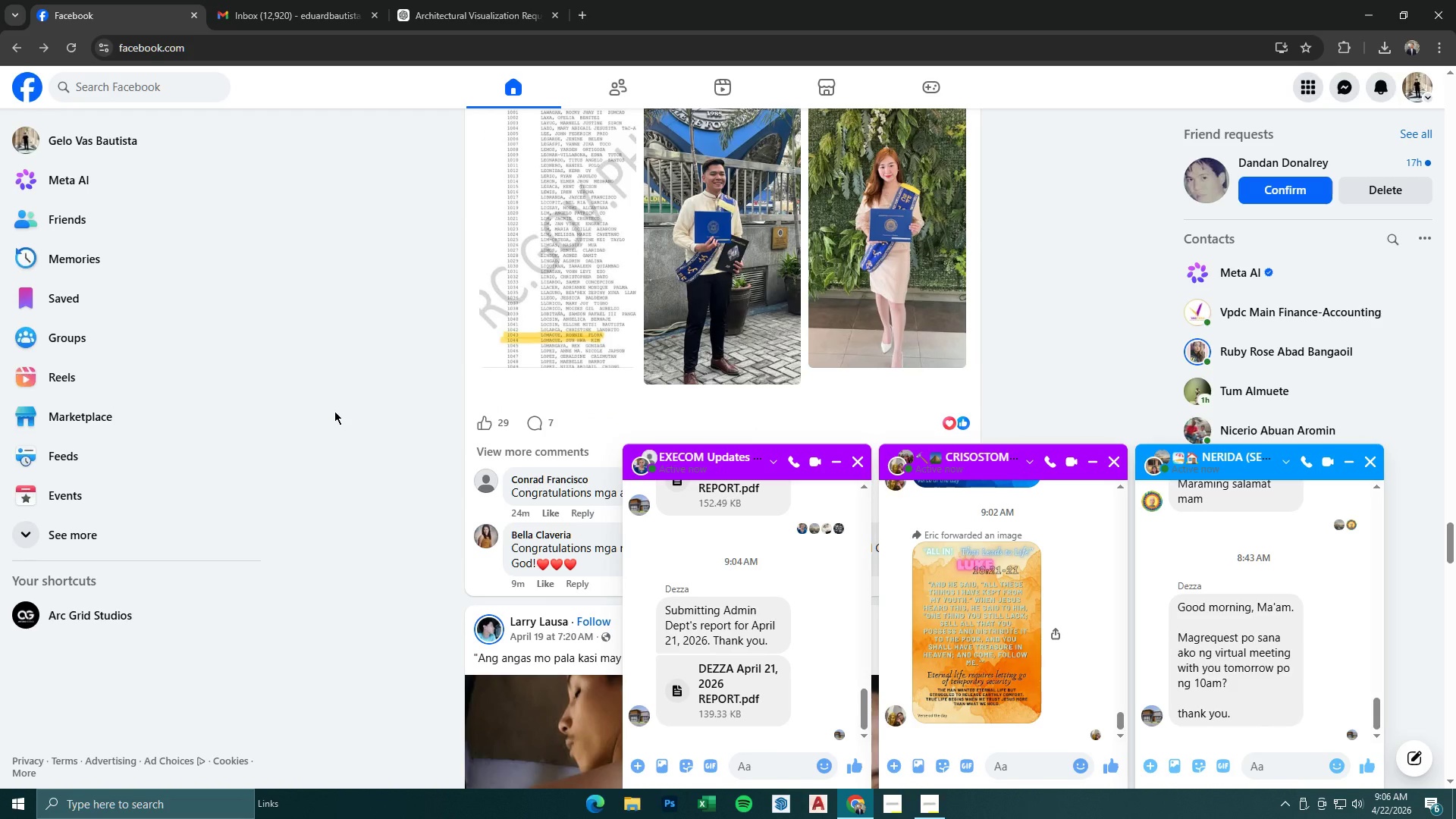 
scroll: coordinate [440, 430], scroll_direction: down, amount: 7.0
 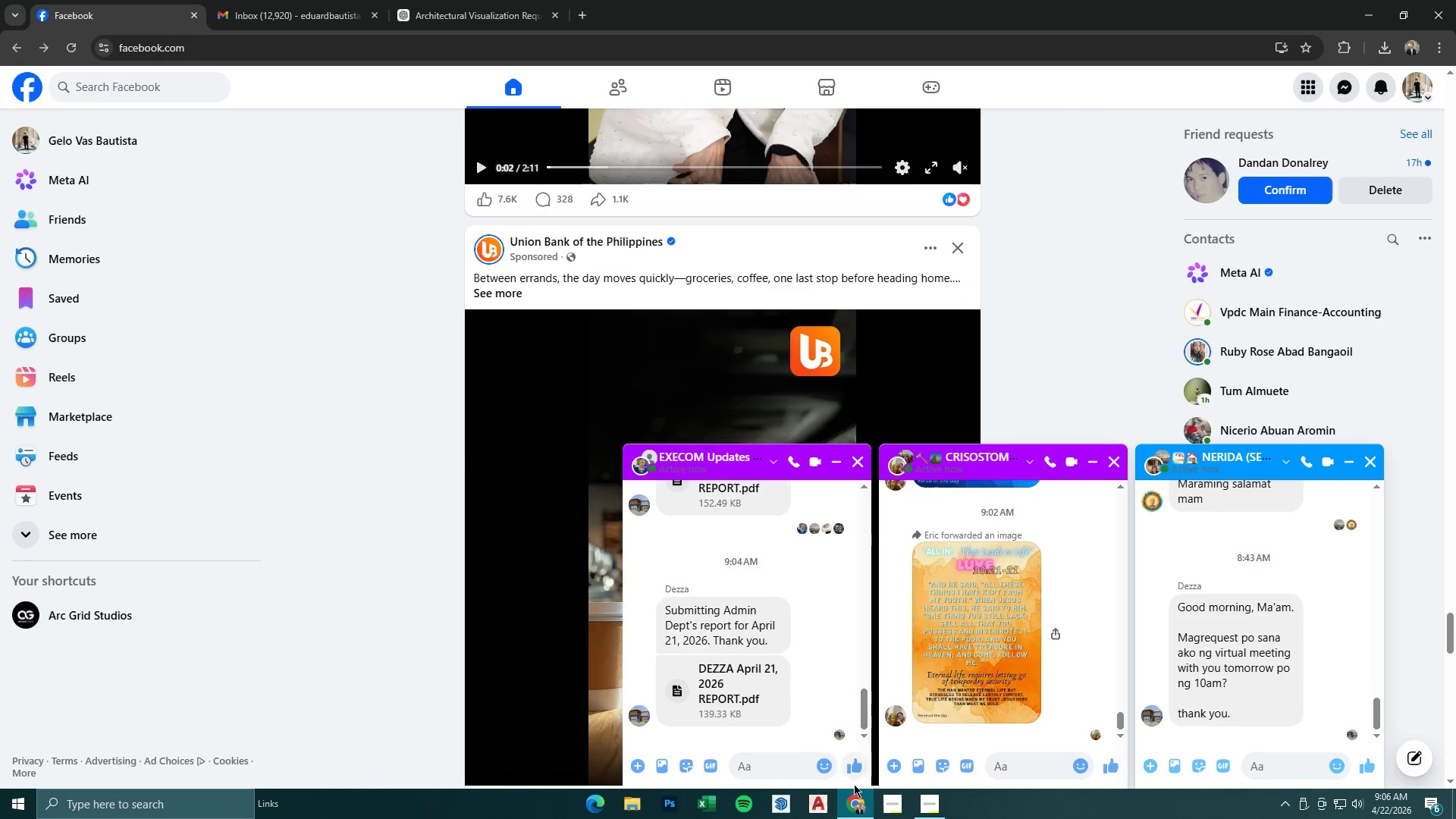 
left_click([858, 808])